 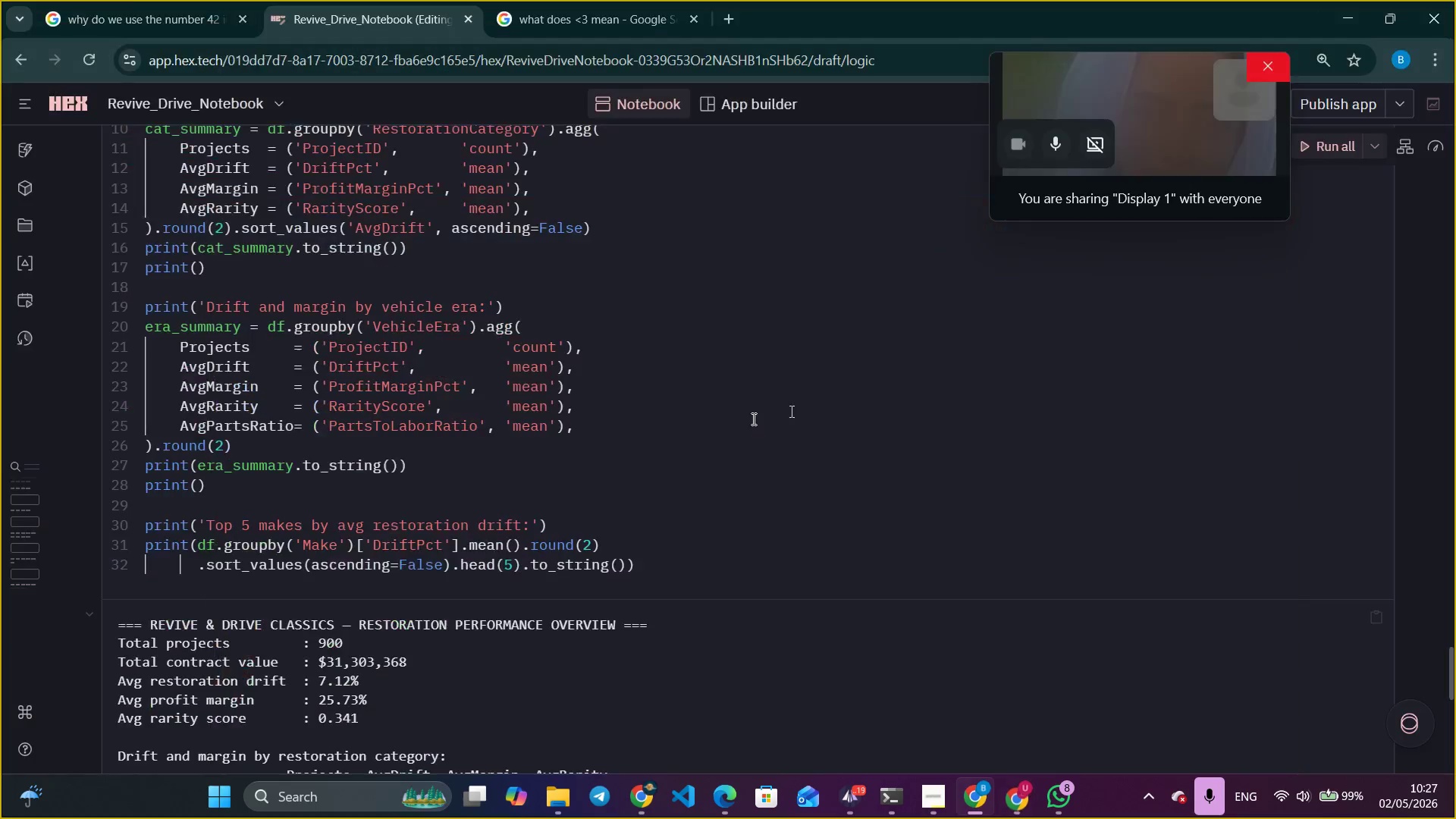 
left_click([648, 409])
 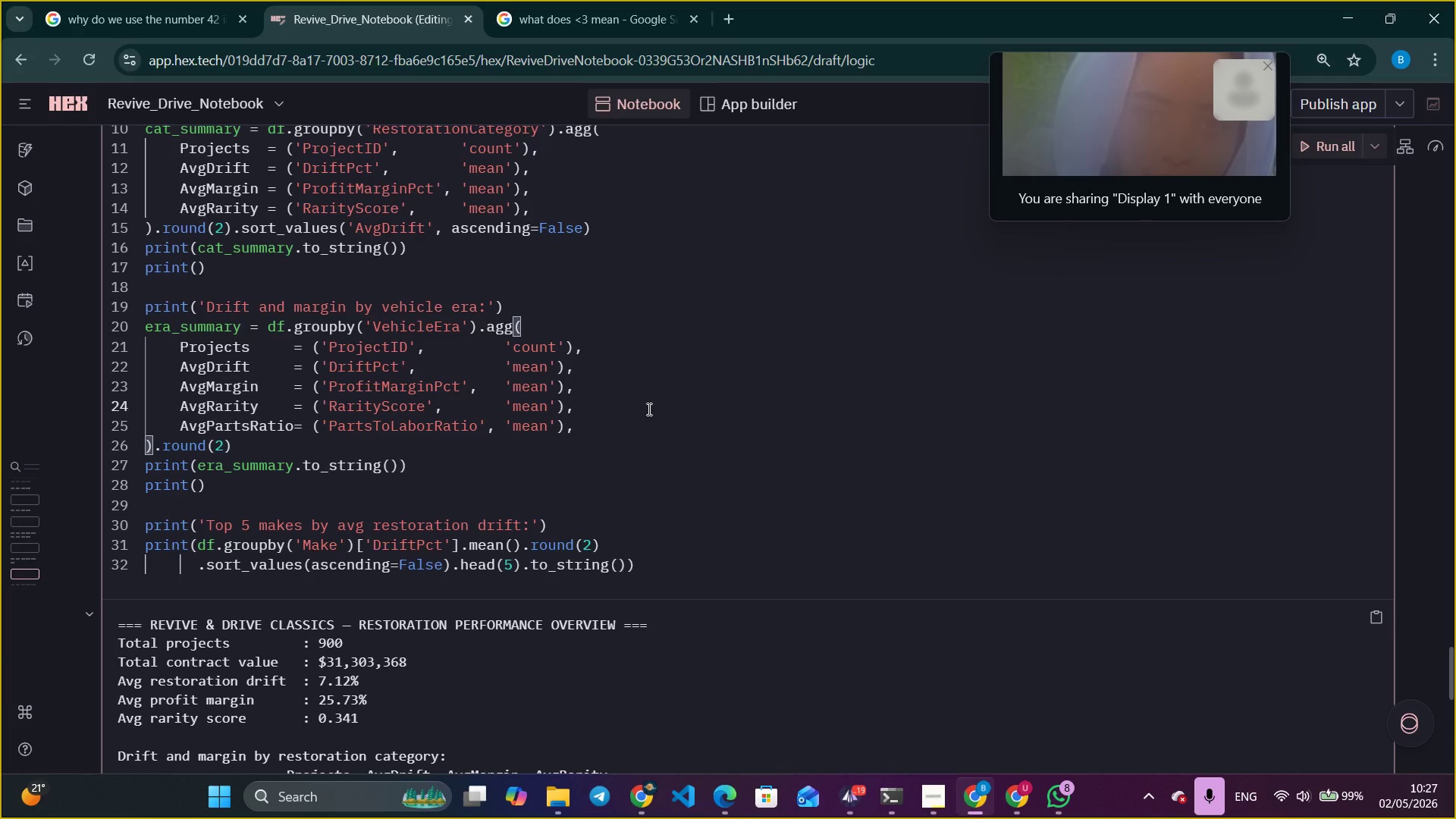 
wait(20.62)
 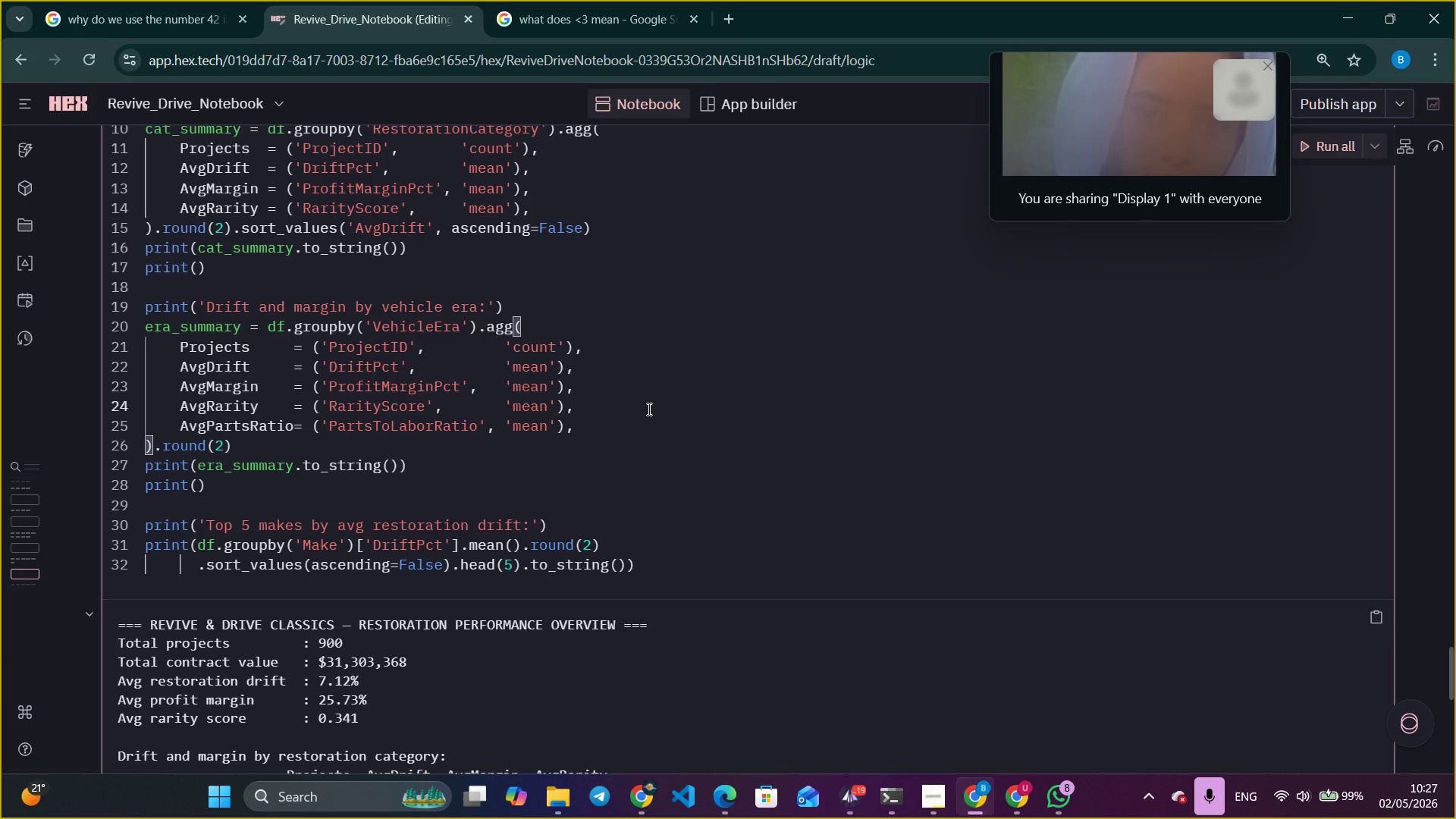 
scroll: coordinate [679, 498], scroll_direction: down, amount: 12.0
 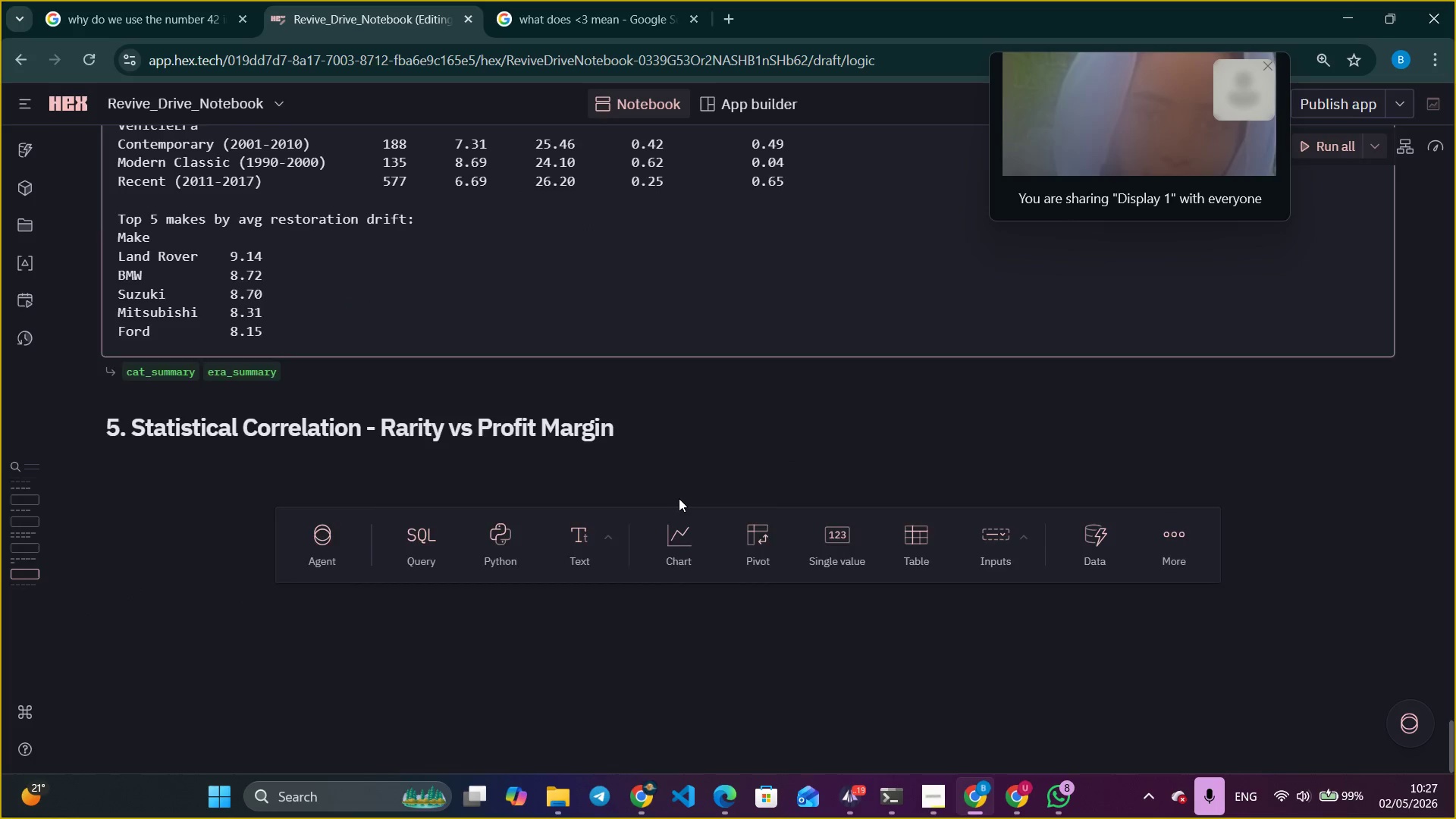 
scroll: coordinate [679, 498], scroll_direction: up, amount: 70.0
 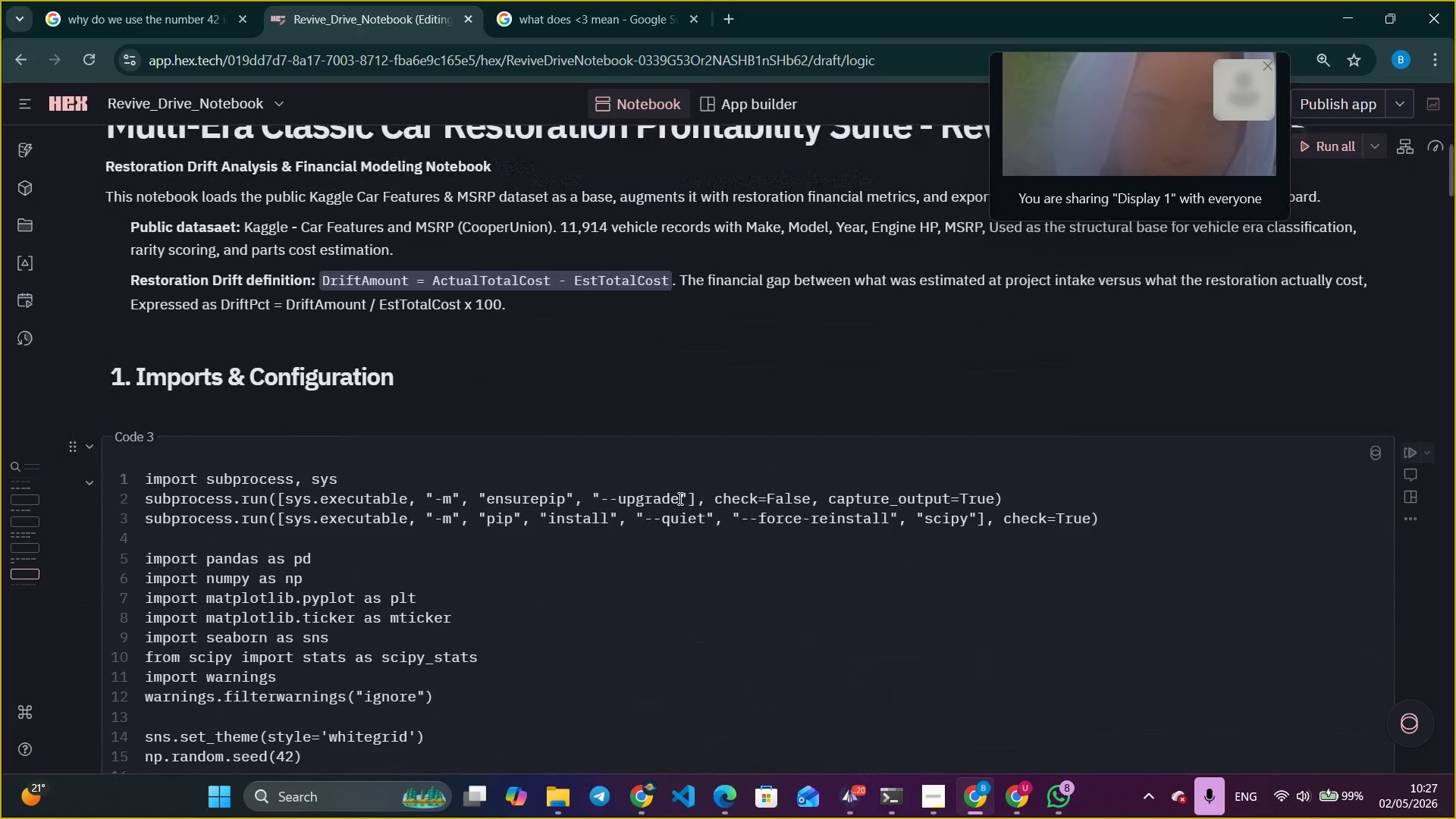 
scroll: coordinate [886, 604], scroll_direction: down, amount: 9.0
 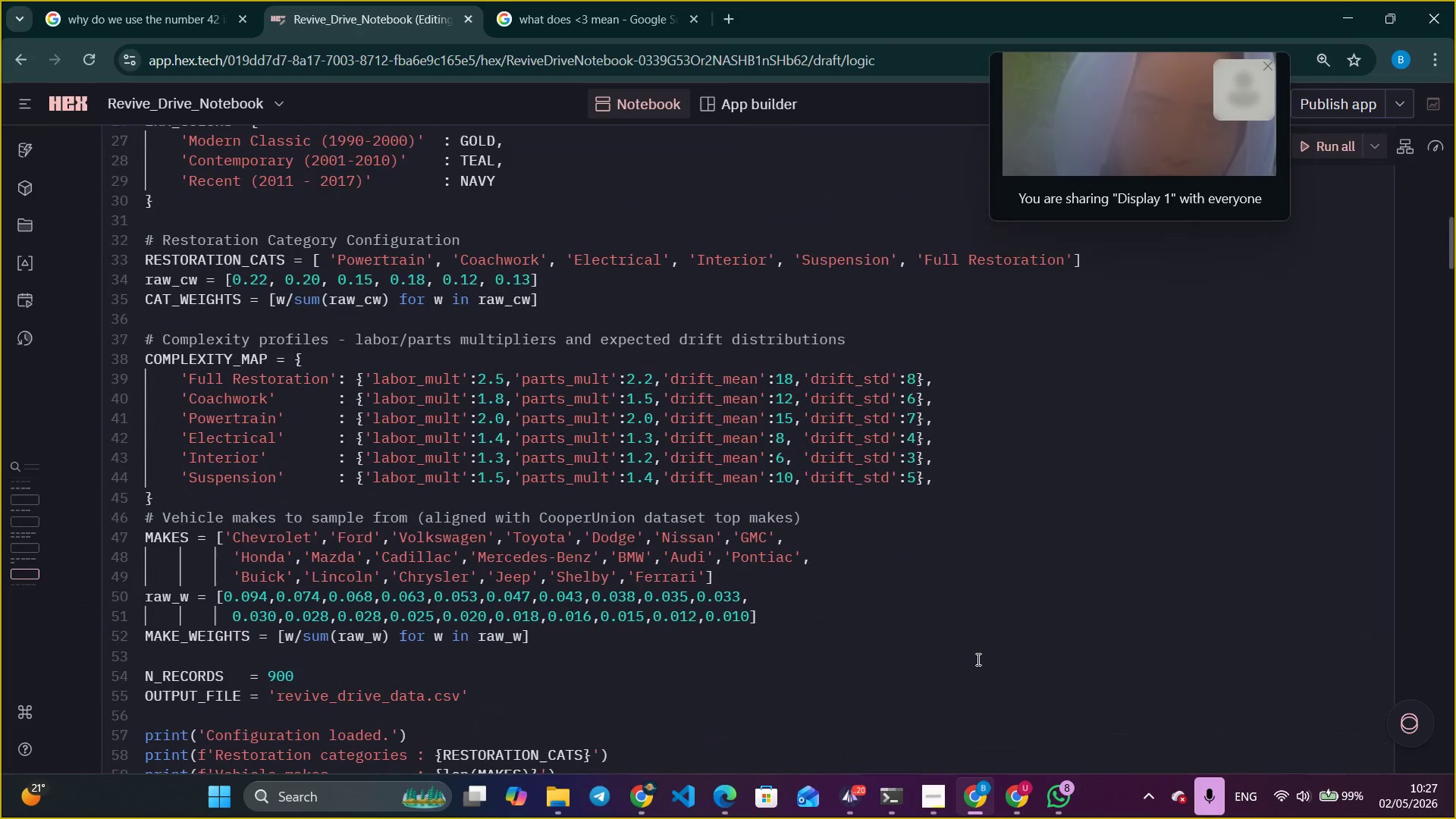 
wait(8.9)
 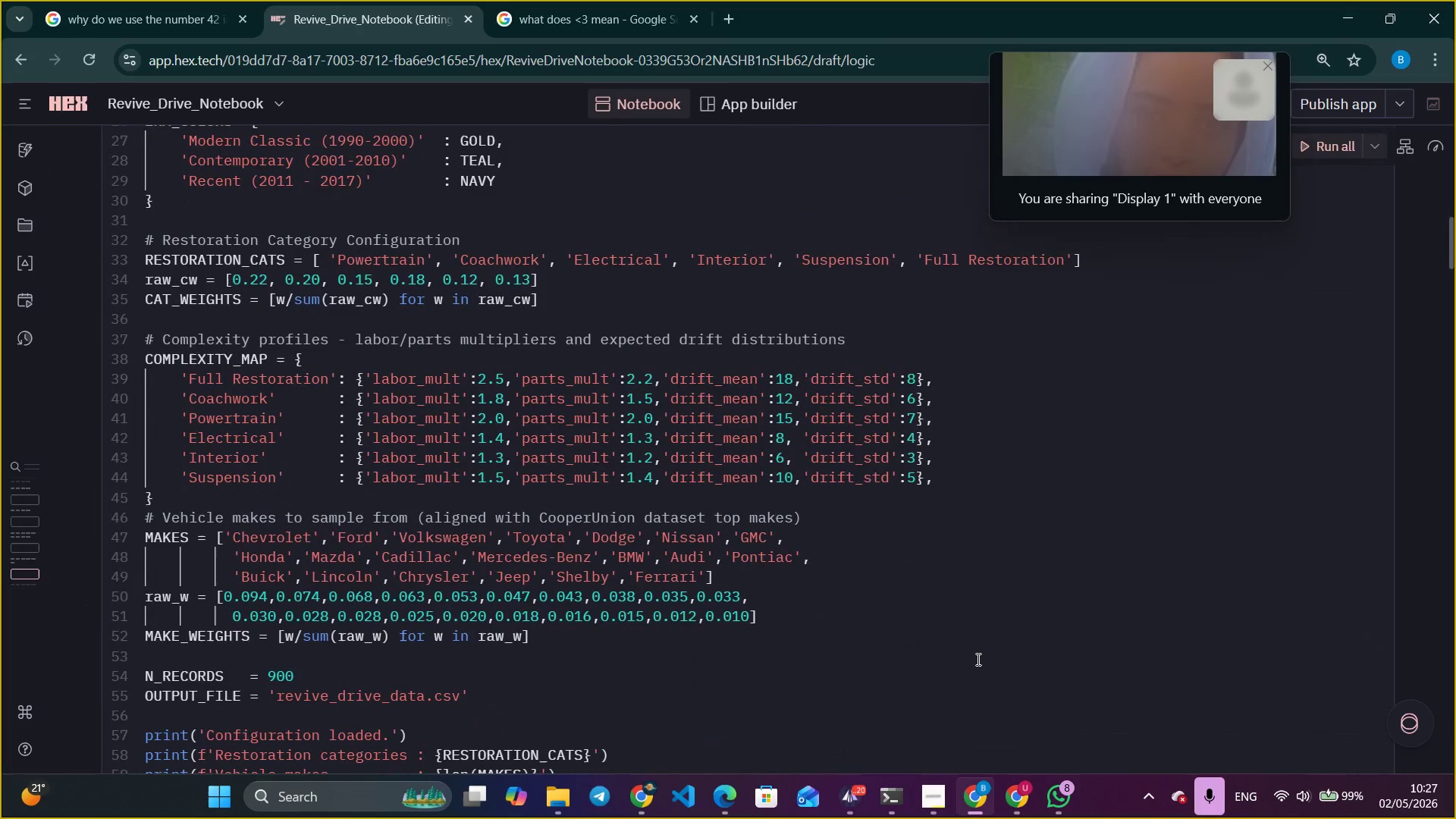 
scroll: coordinate [935, 652], scroll_direction: down, amount: 40.0
 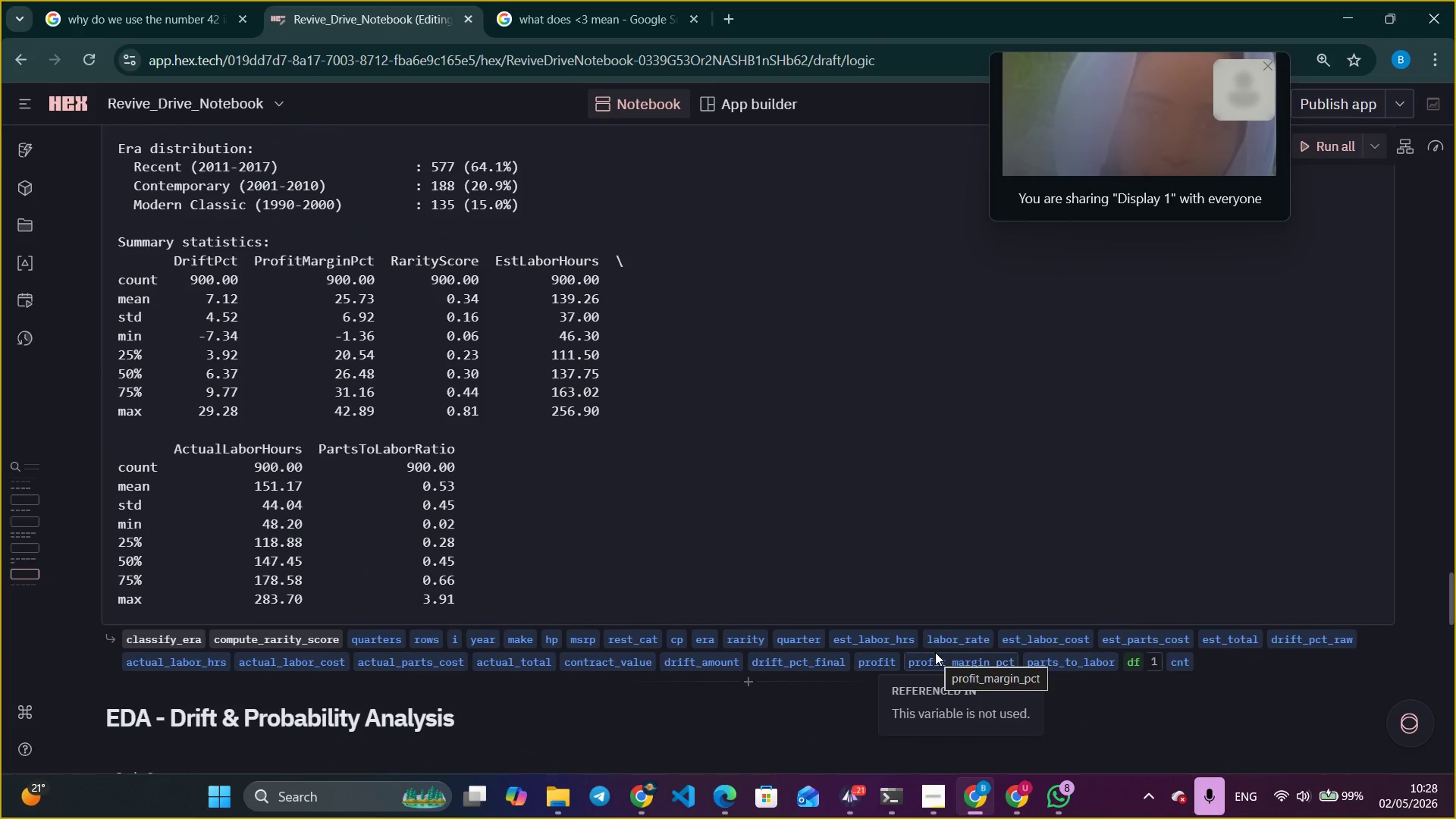 